 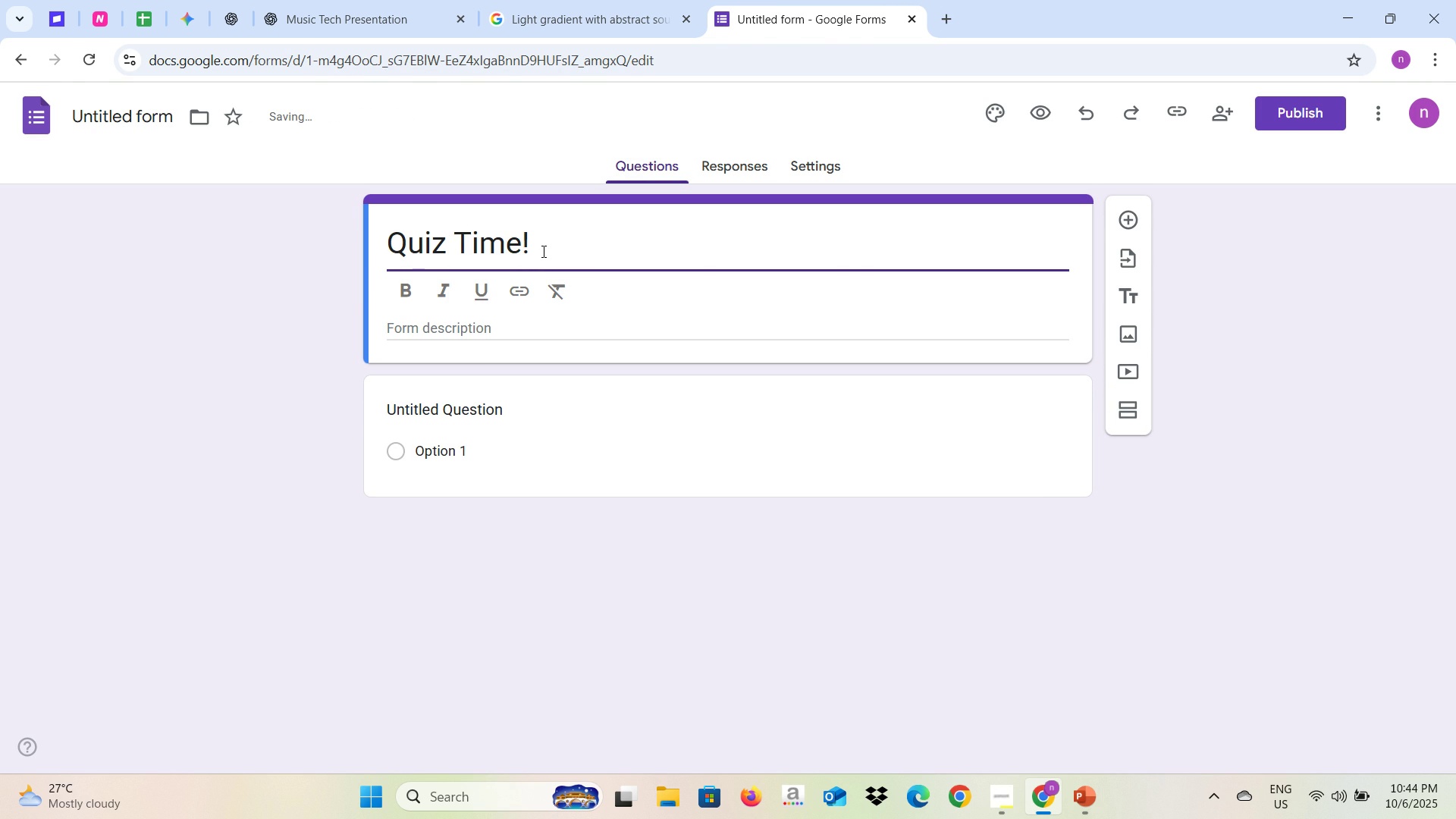 
left_click([477, 420])
 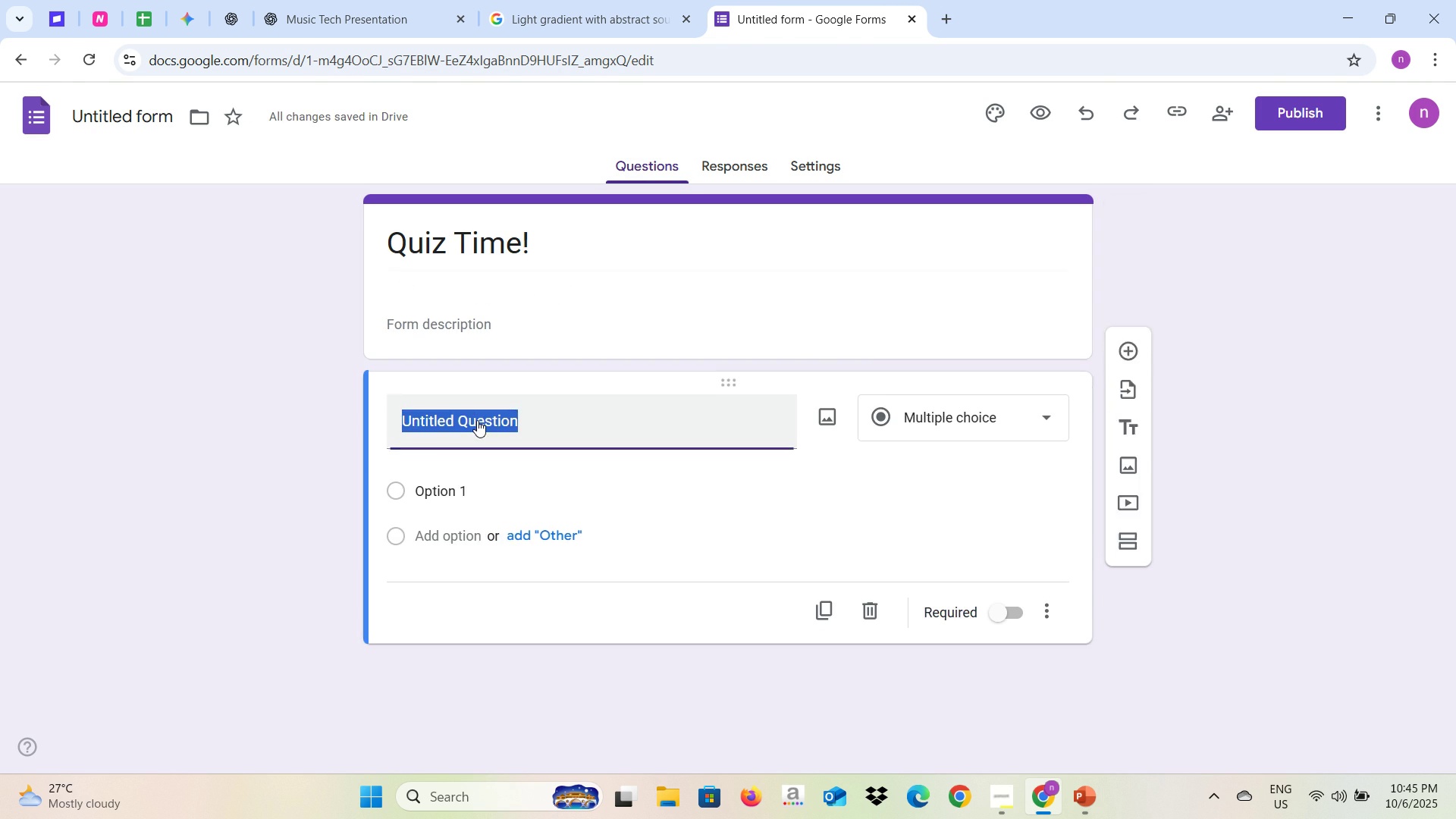 
key(Alt+AltLeft)
 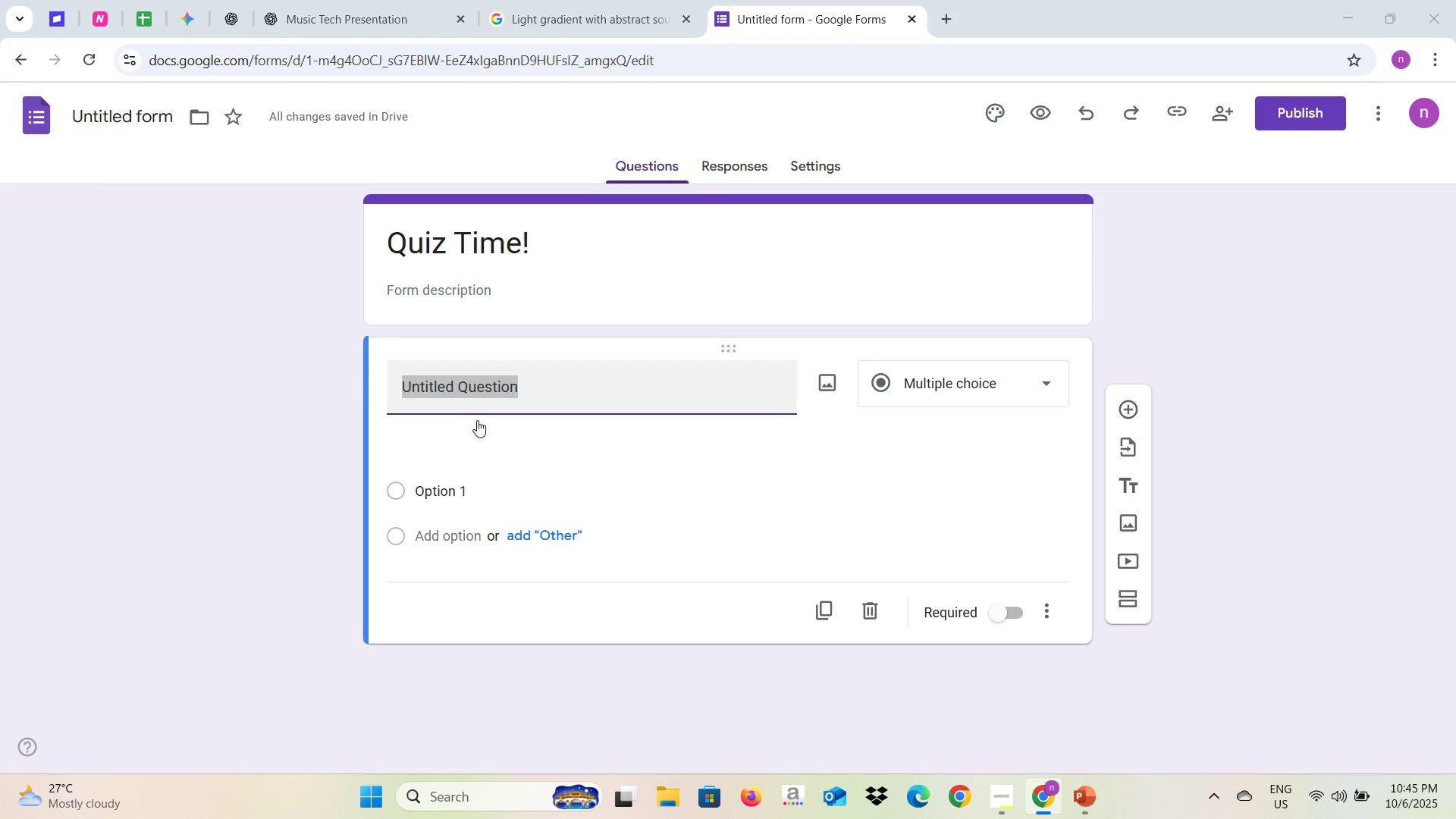 
key(Alt+Tab)
 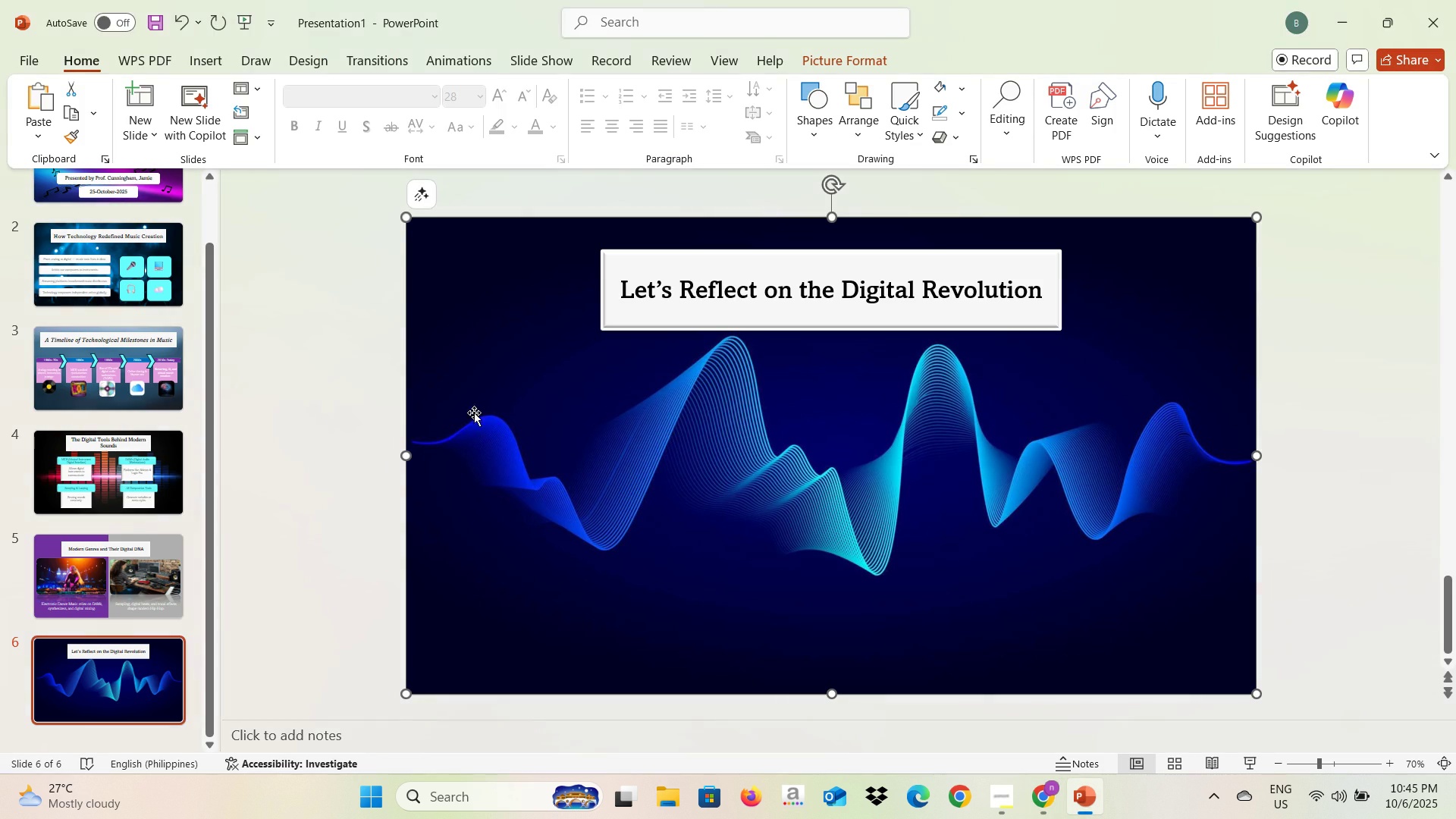 
key(Alt+AltLeft)
 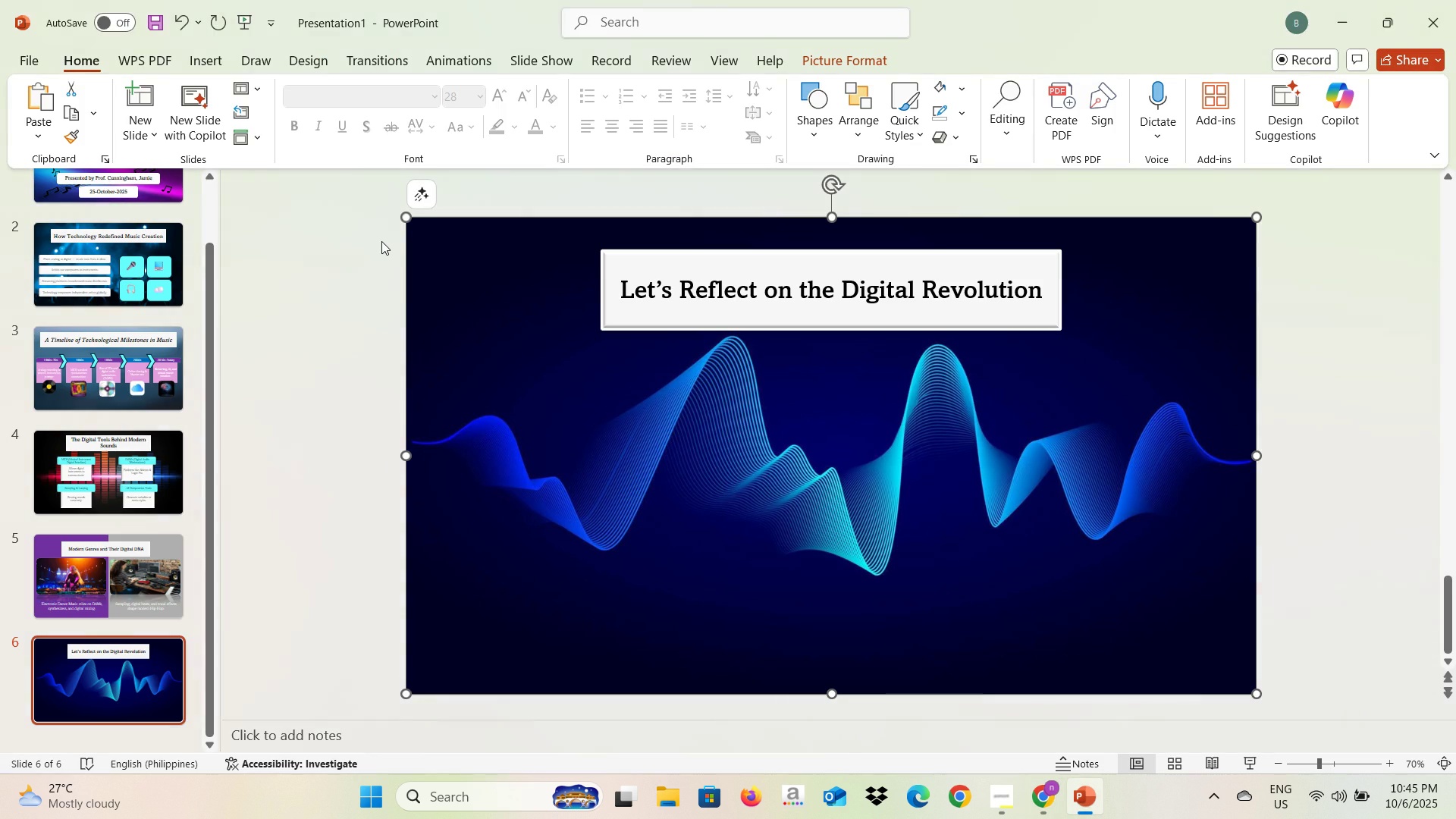 
key(Alt+Tab)
 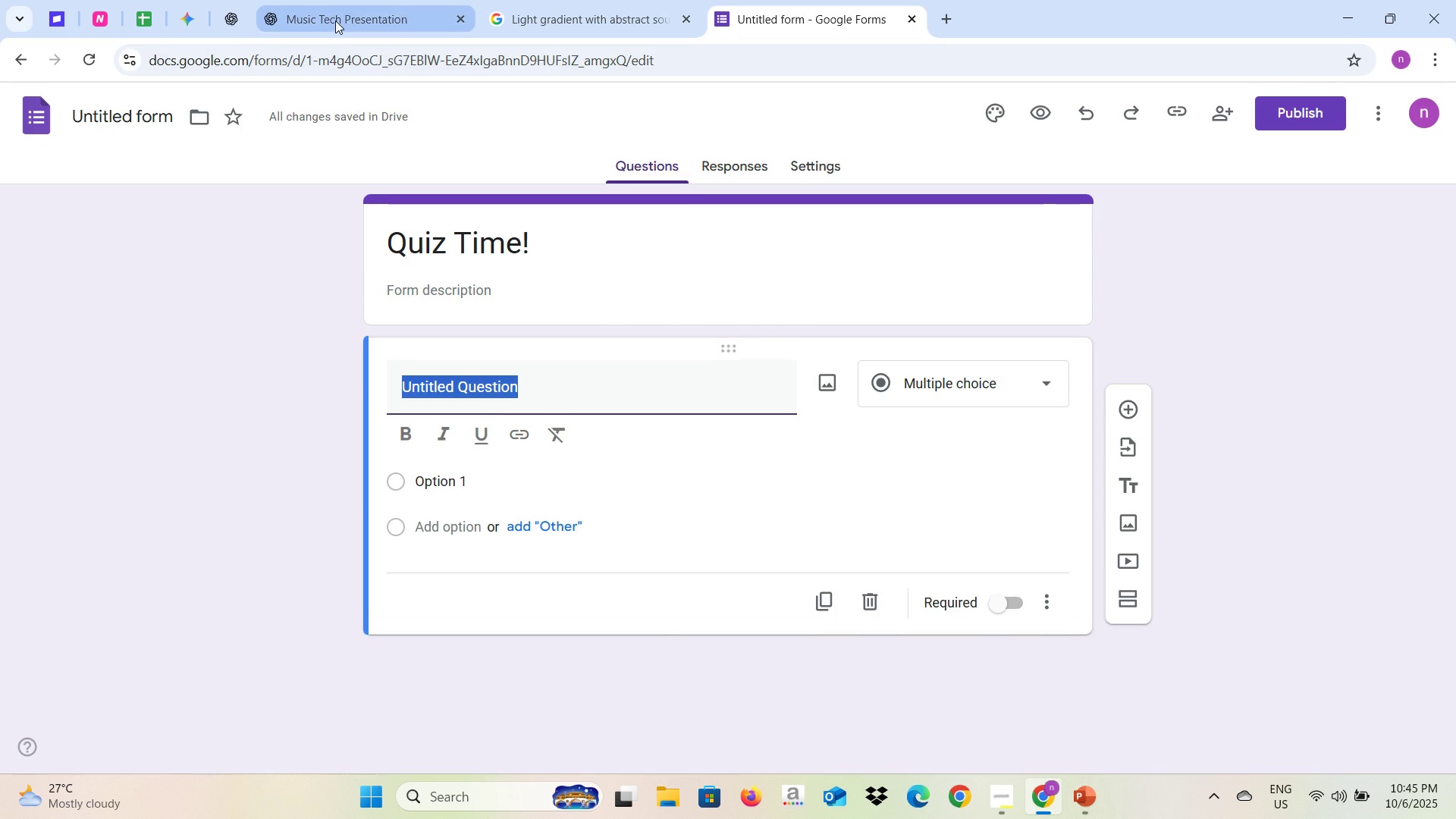 
left_click([335, 20])